 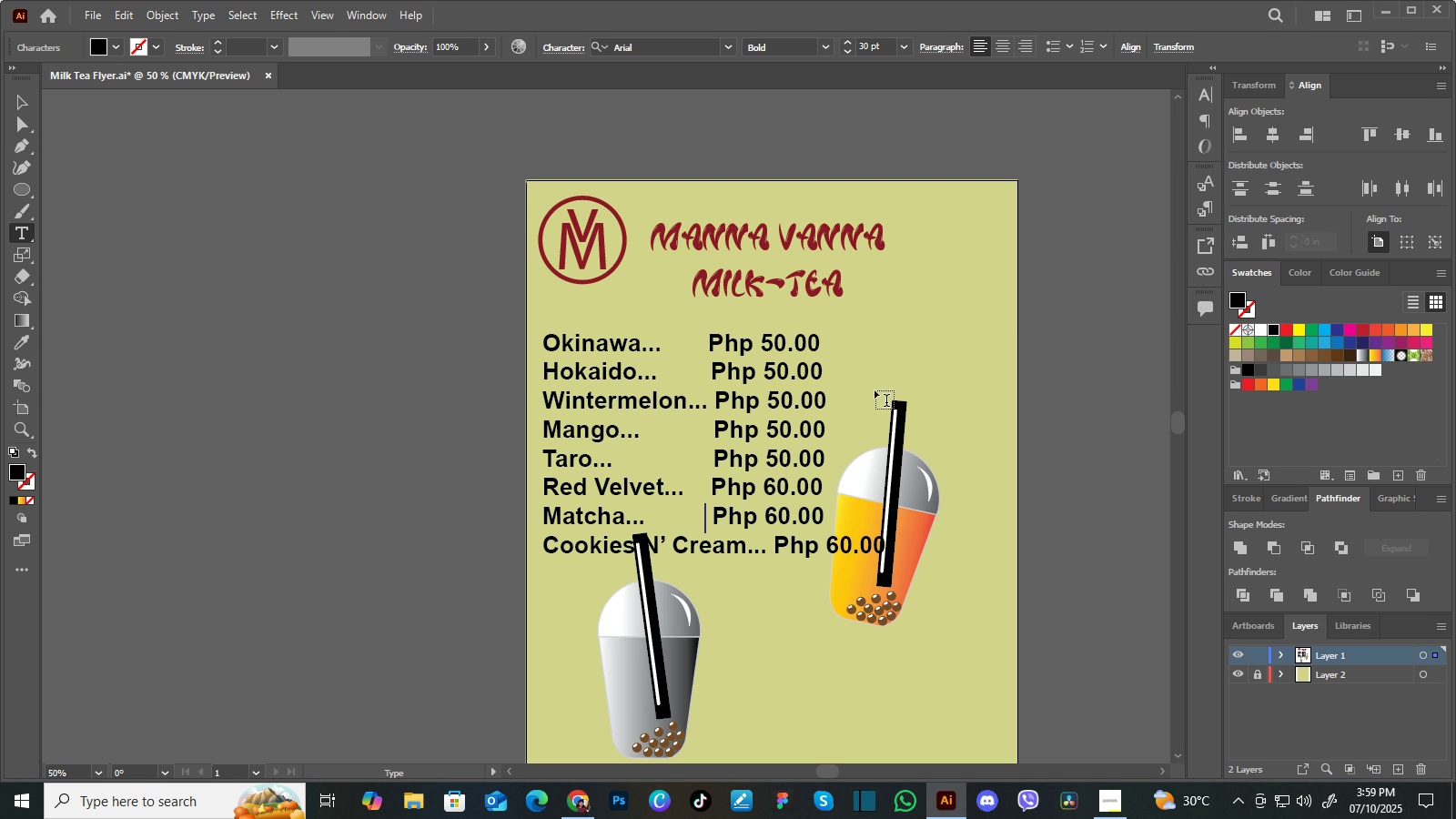 
key(ArrowLeft)
 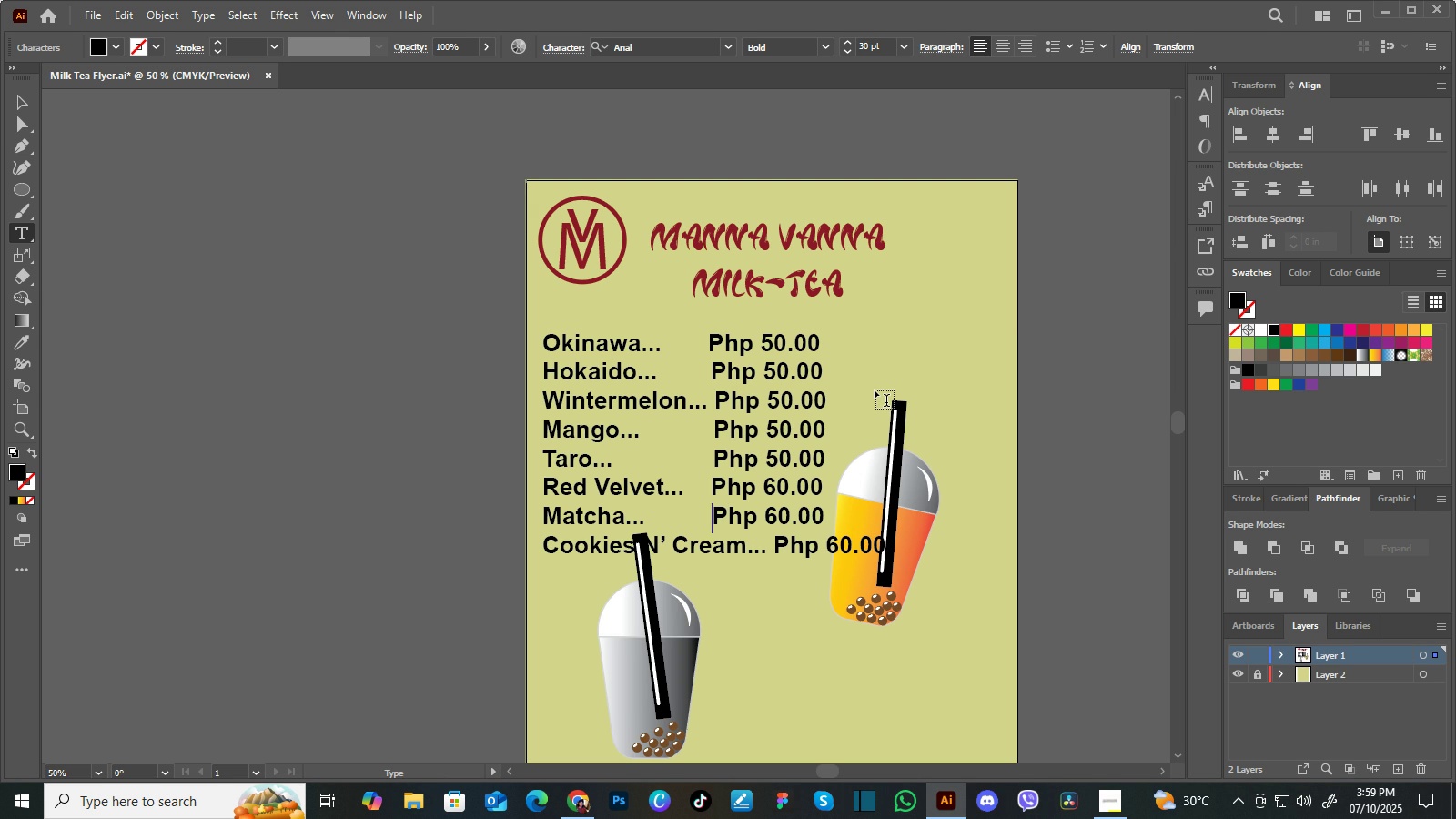 
key(ArrowRight)
 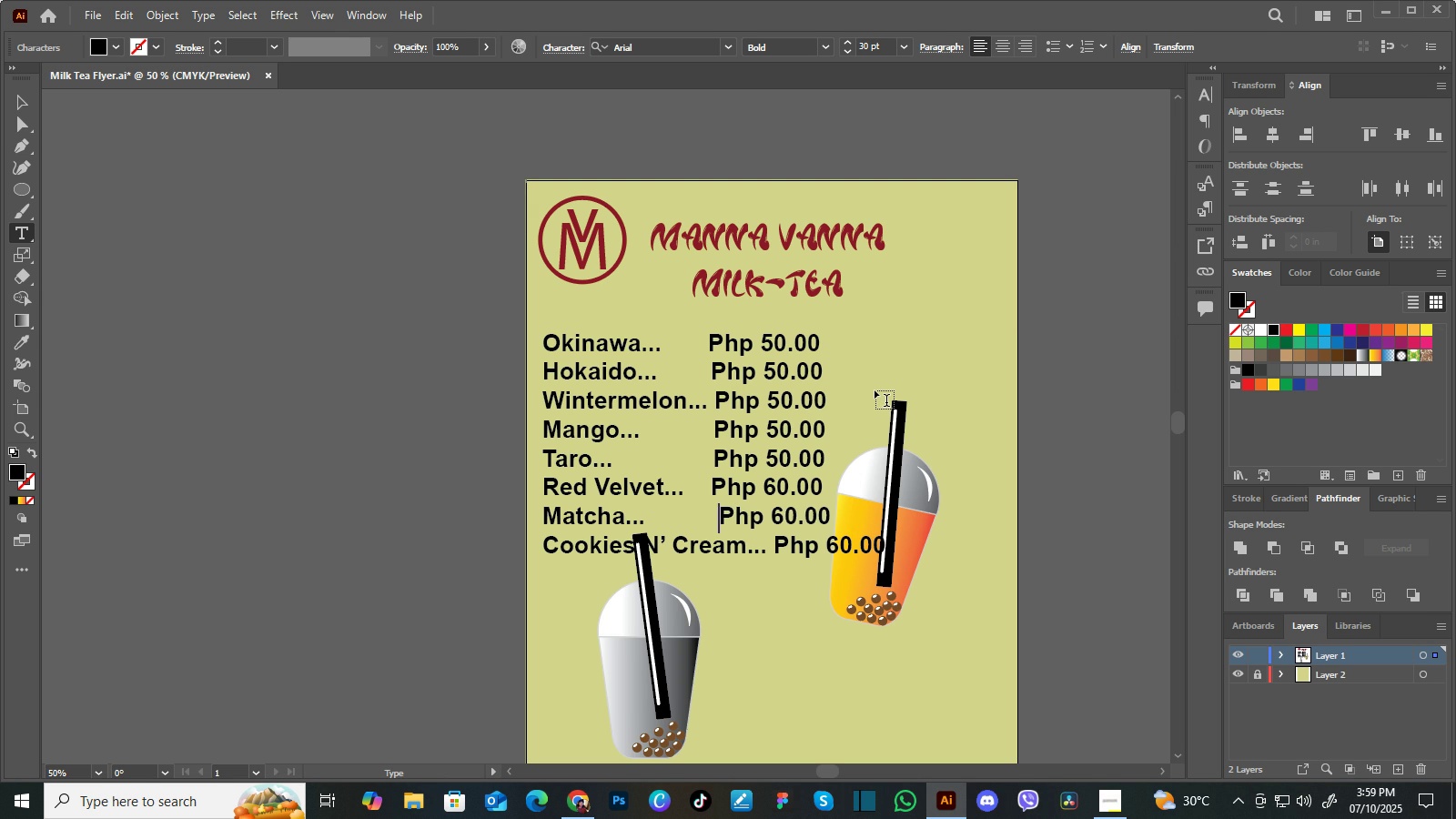 
key(Space)
 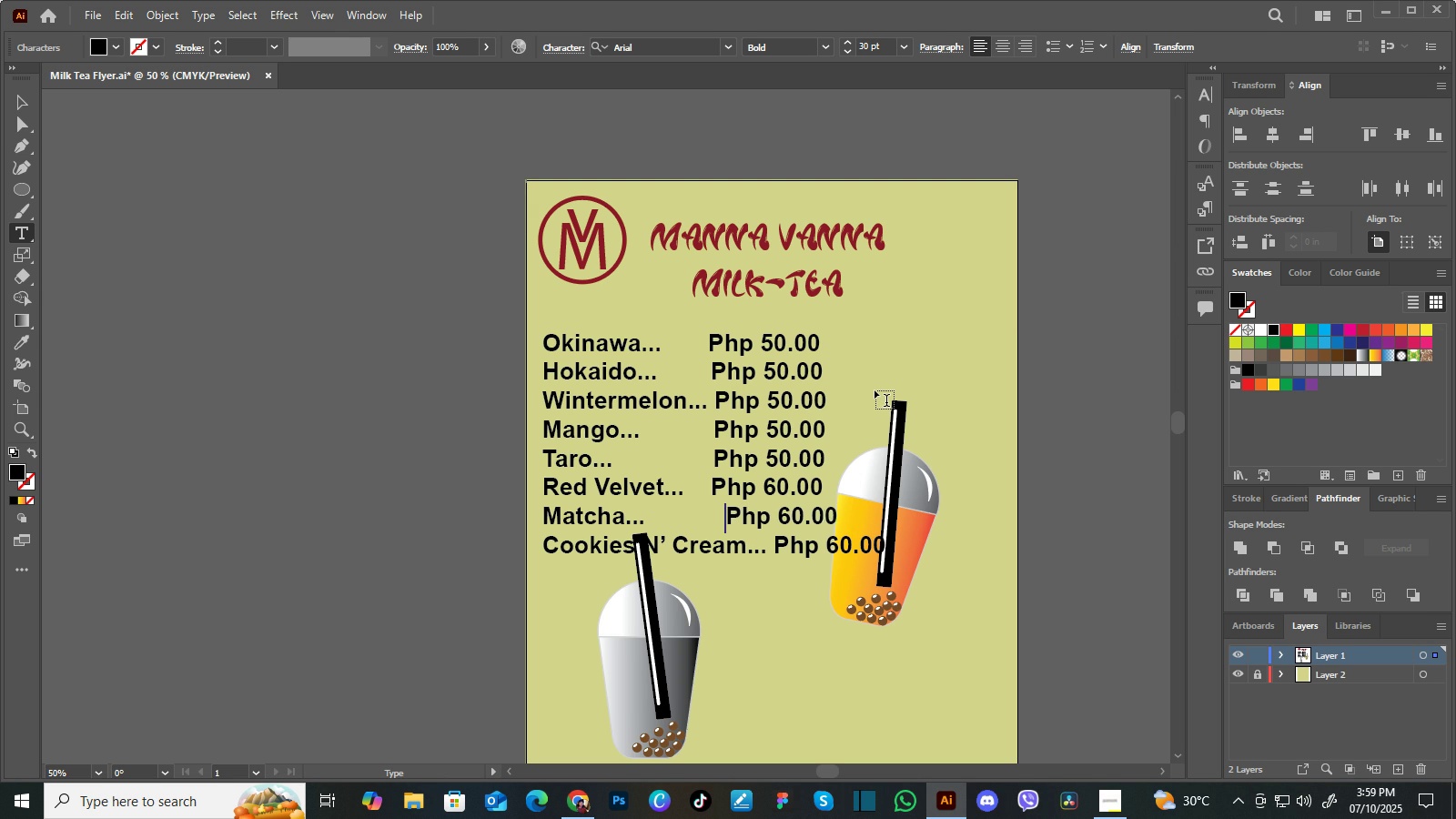 
key(Space)
 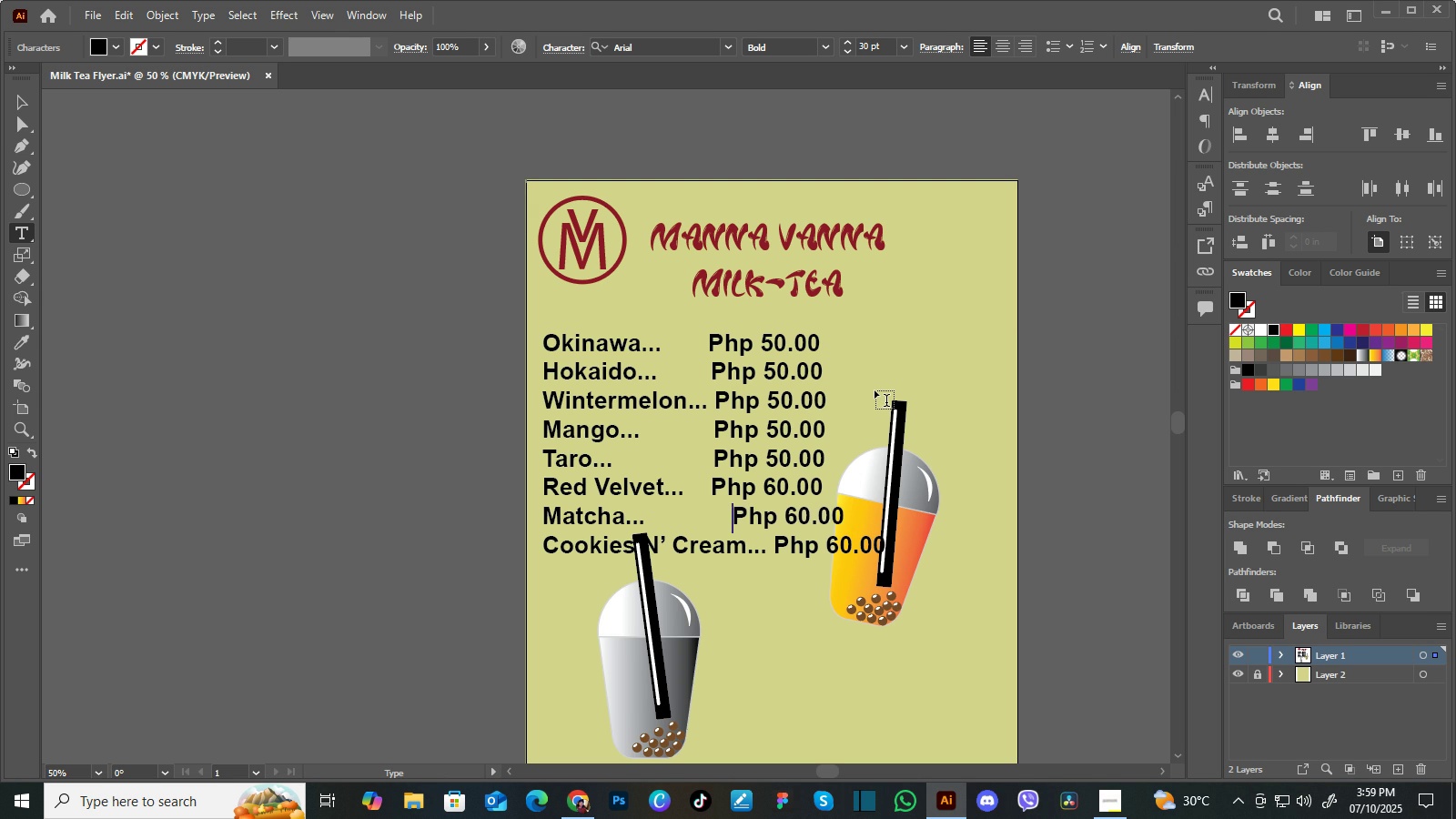 
key(Space)
 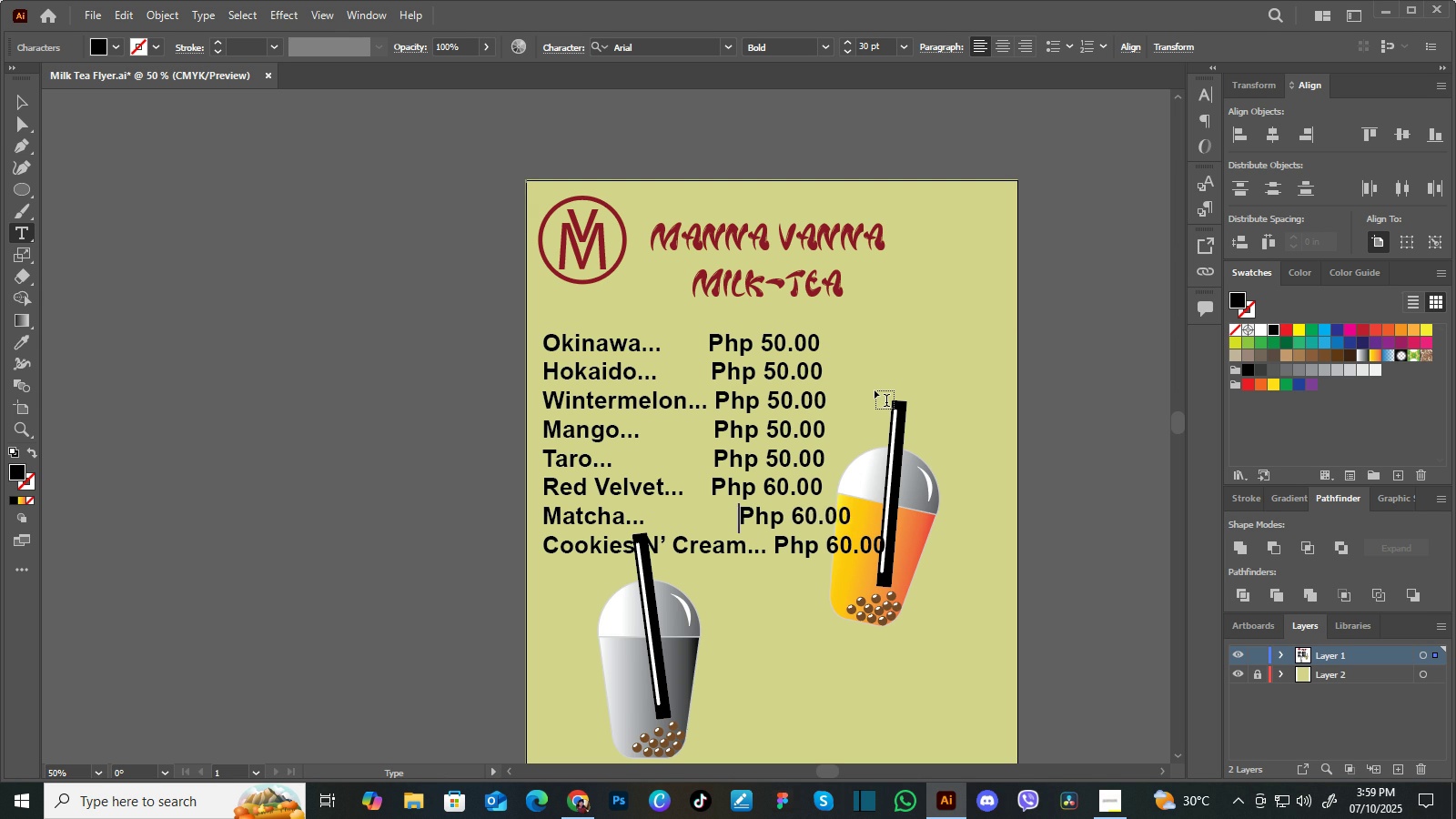 
key(Space)
 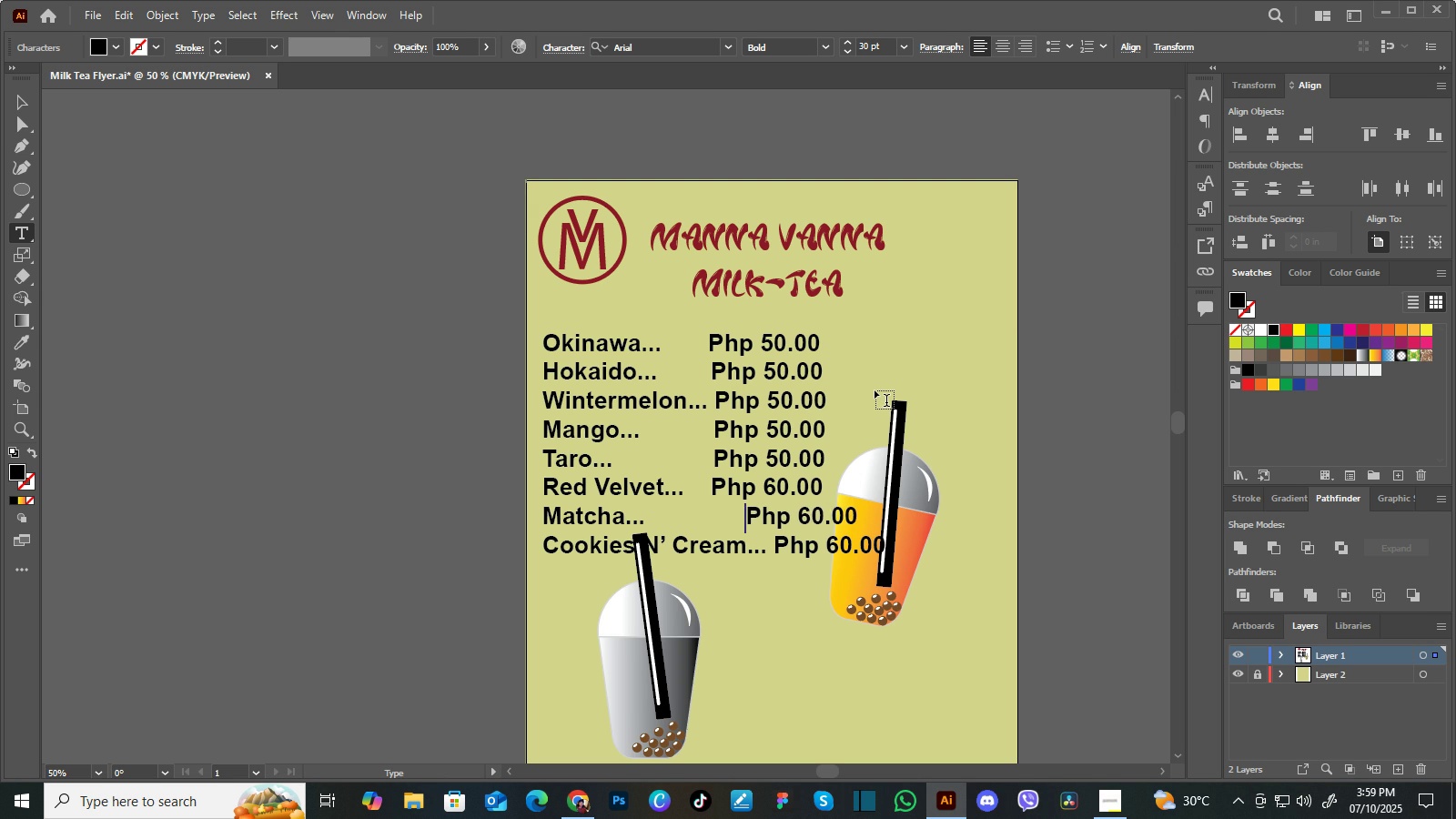 
key(Space)
 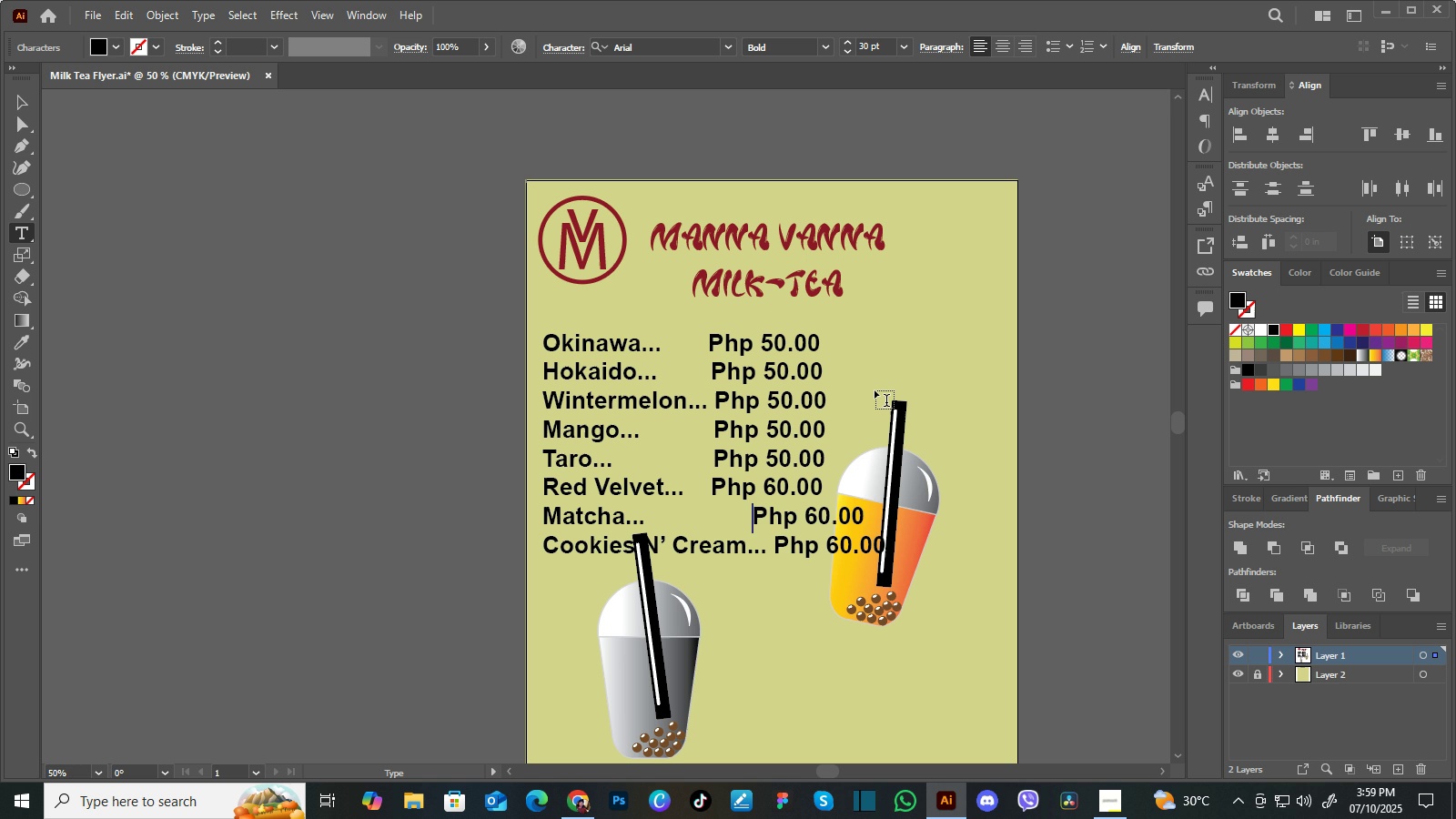 
key(Space)
 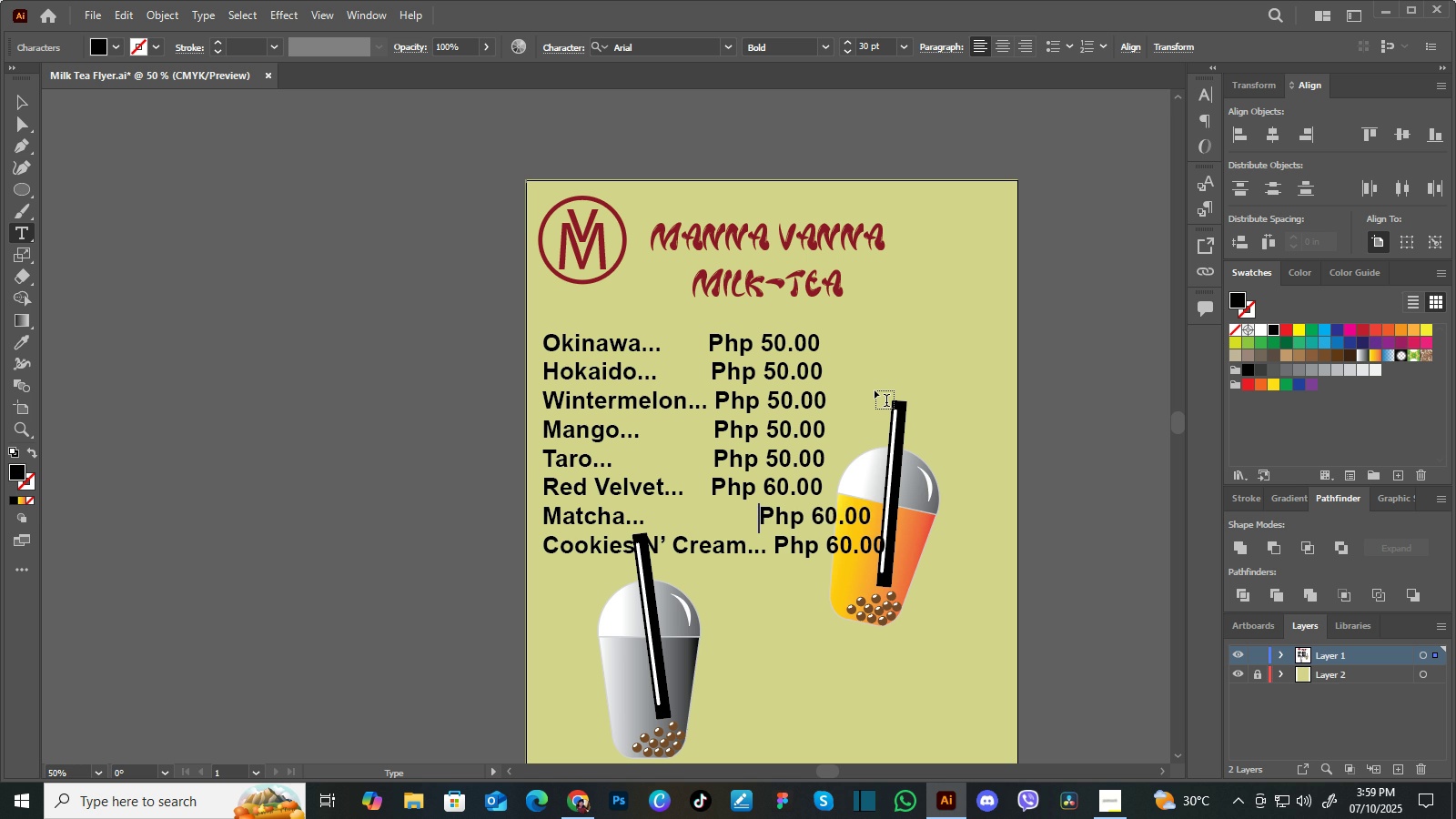 
key(Space)
 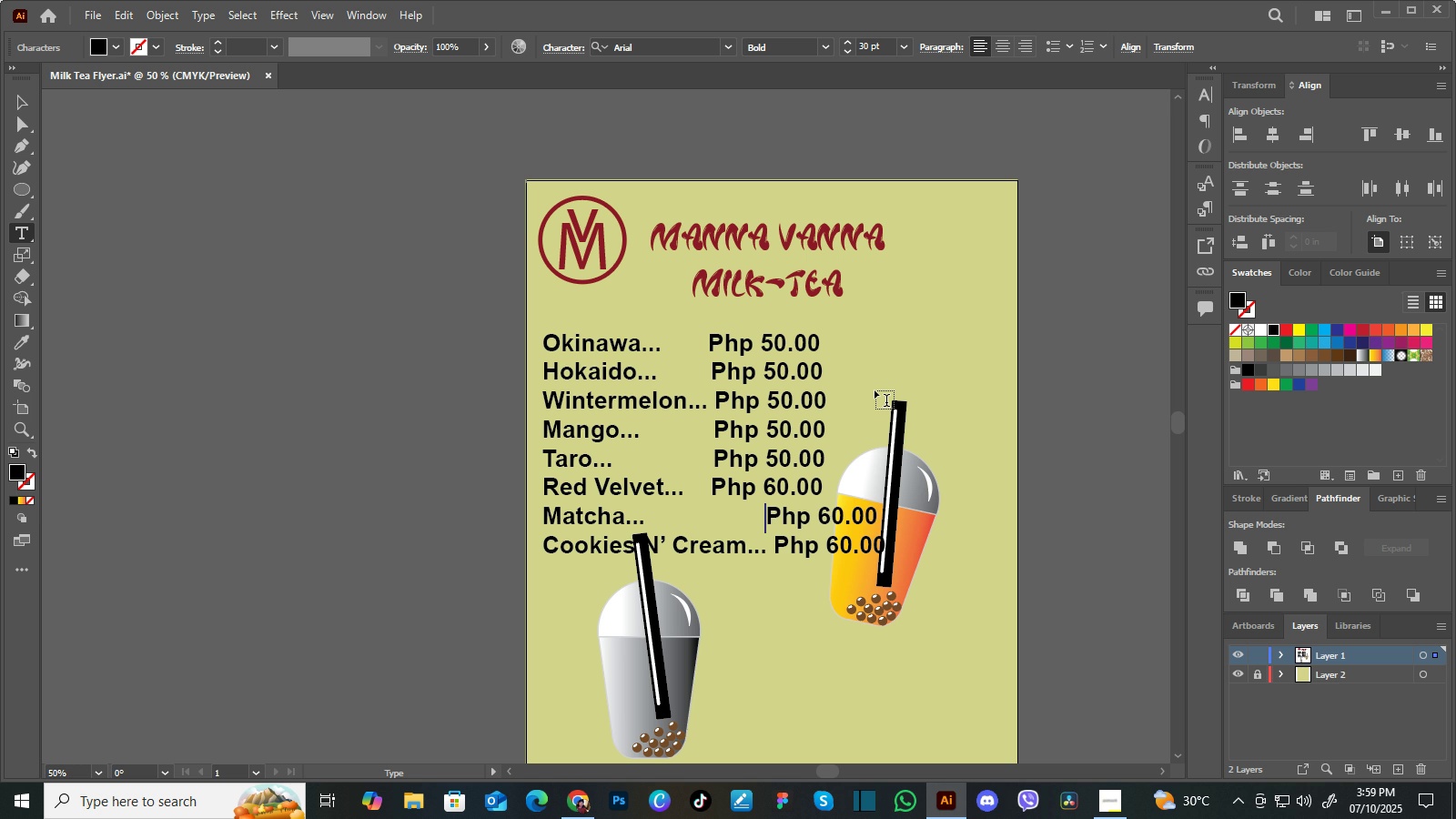 
key(Space)
 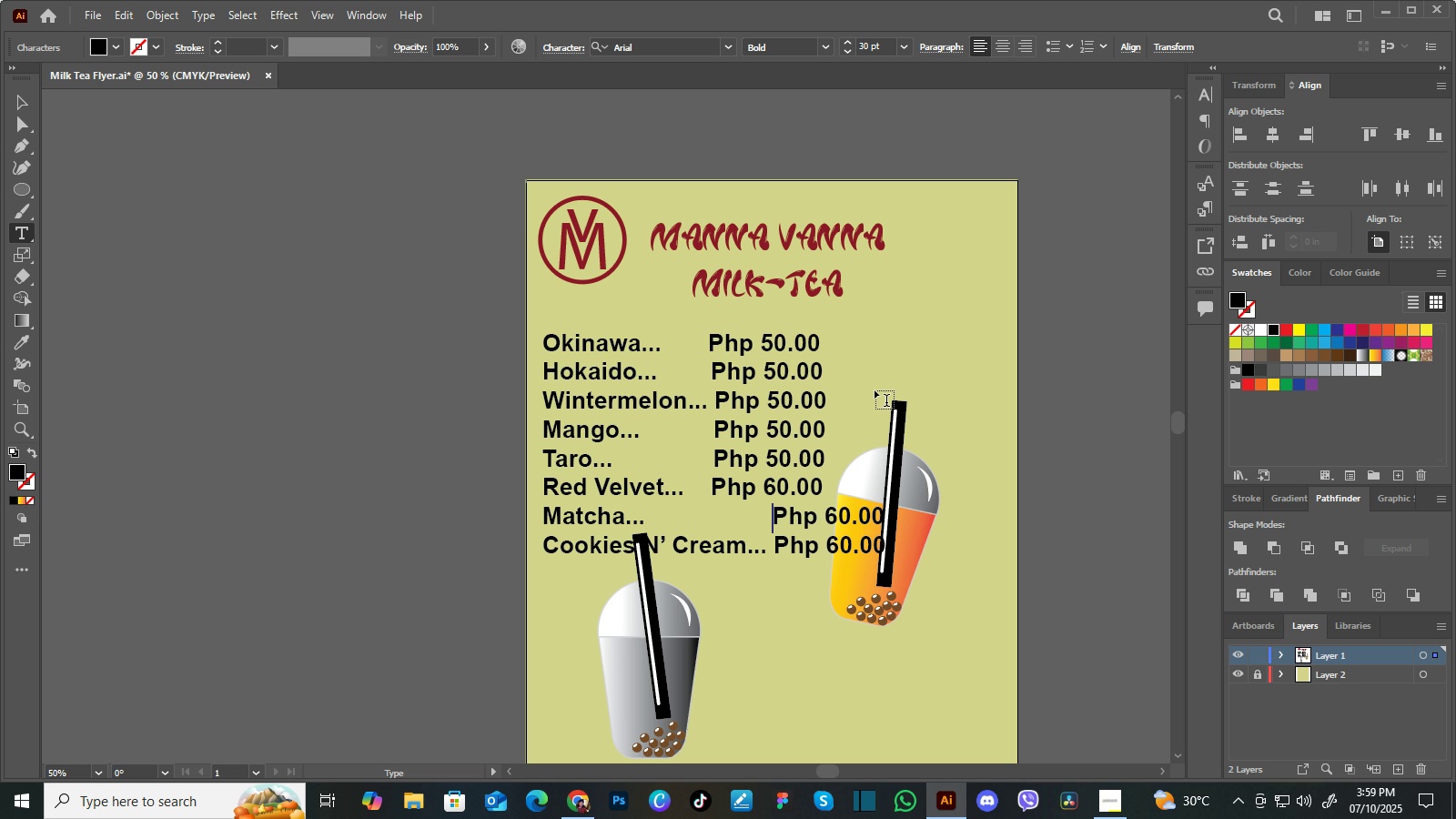 
key(Space)
 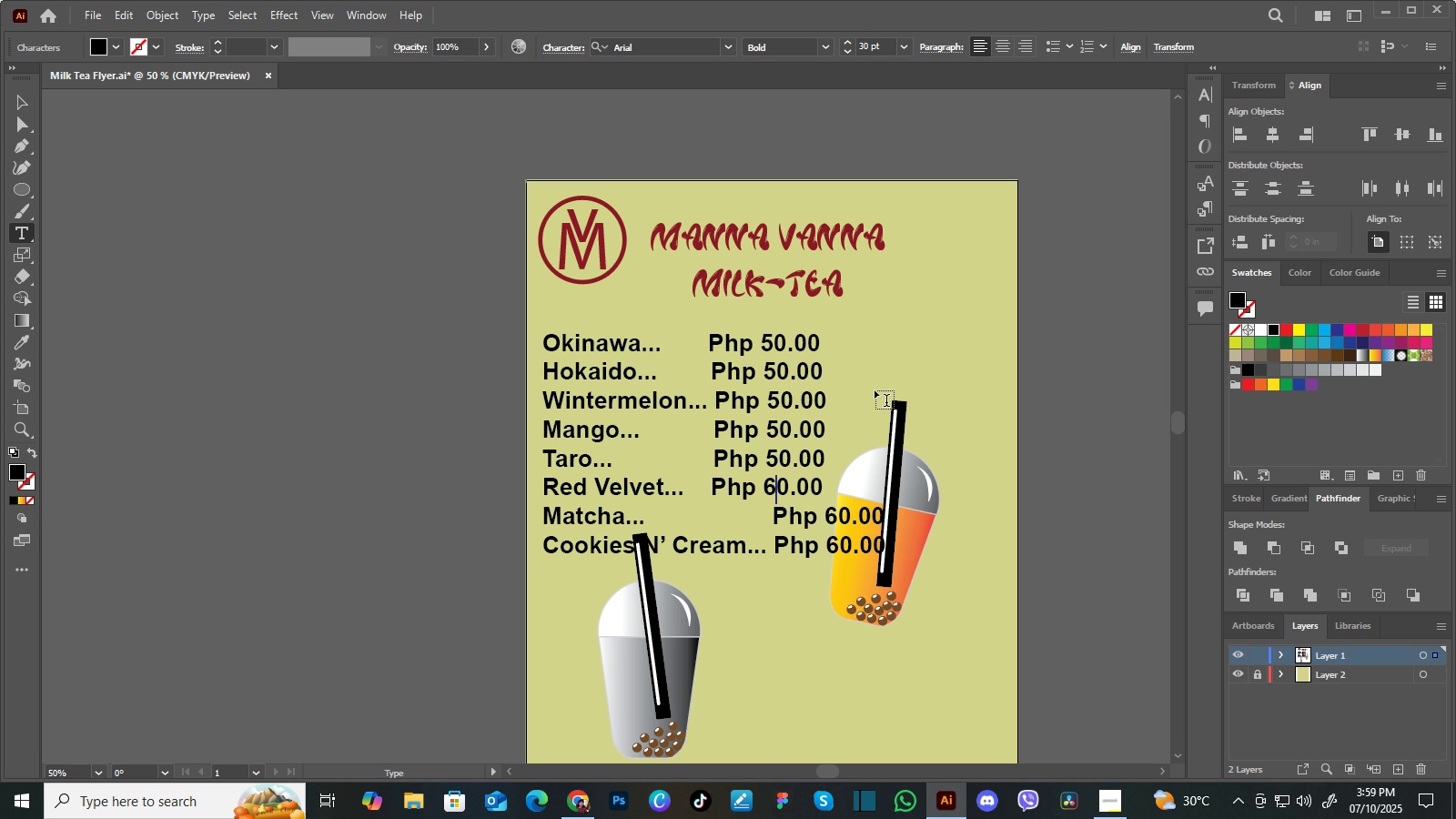 
key(ArrowUp)